 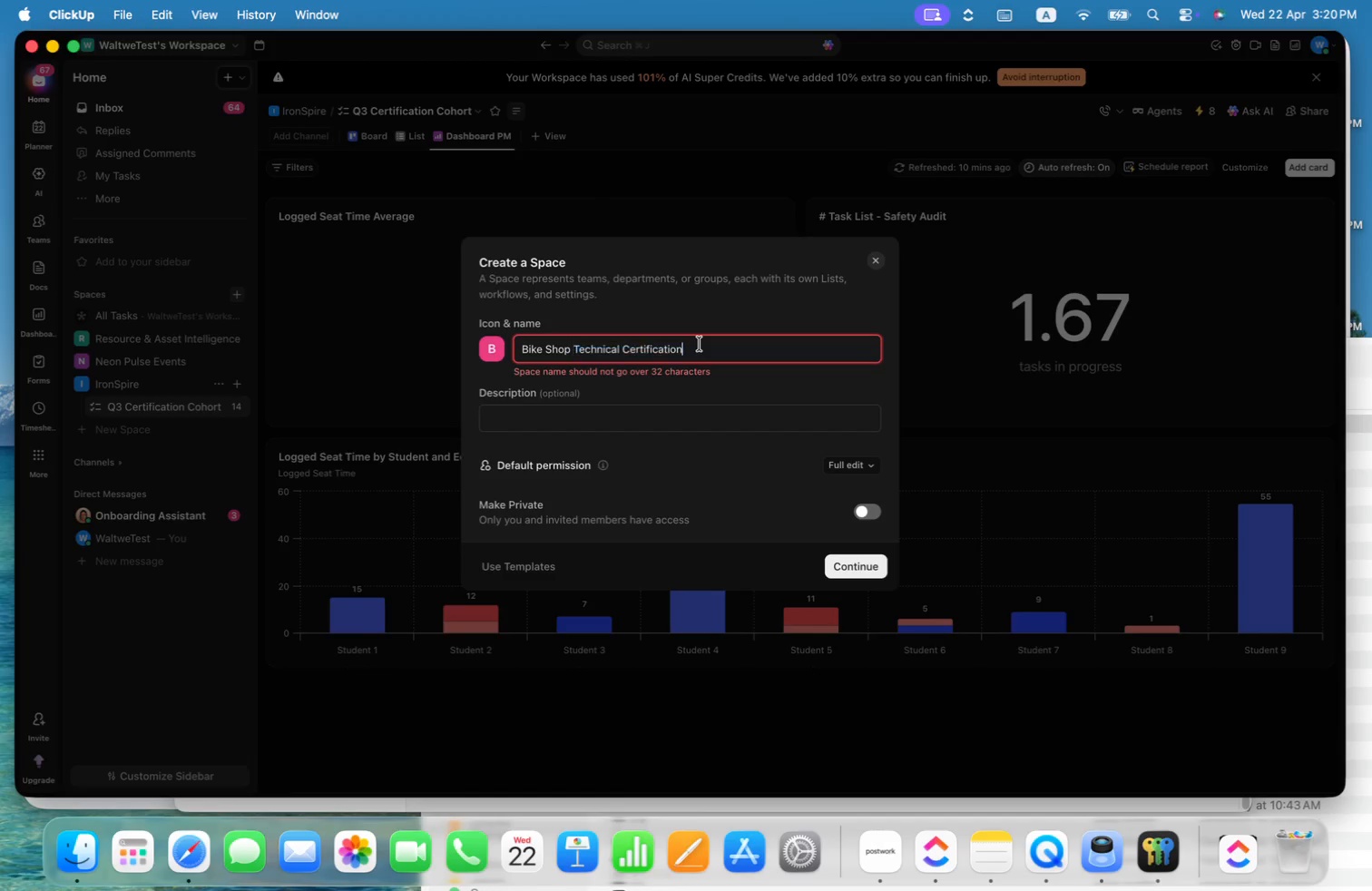 
key(Meta+Shift+ArrowLeft)
 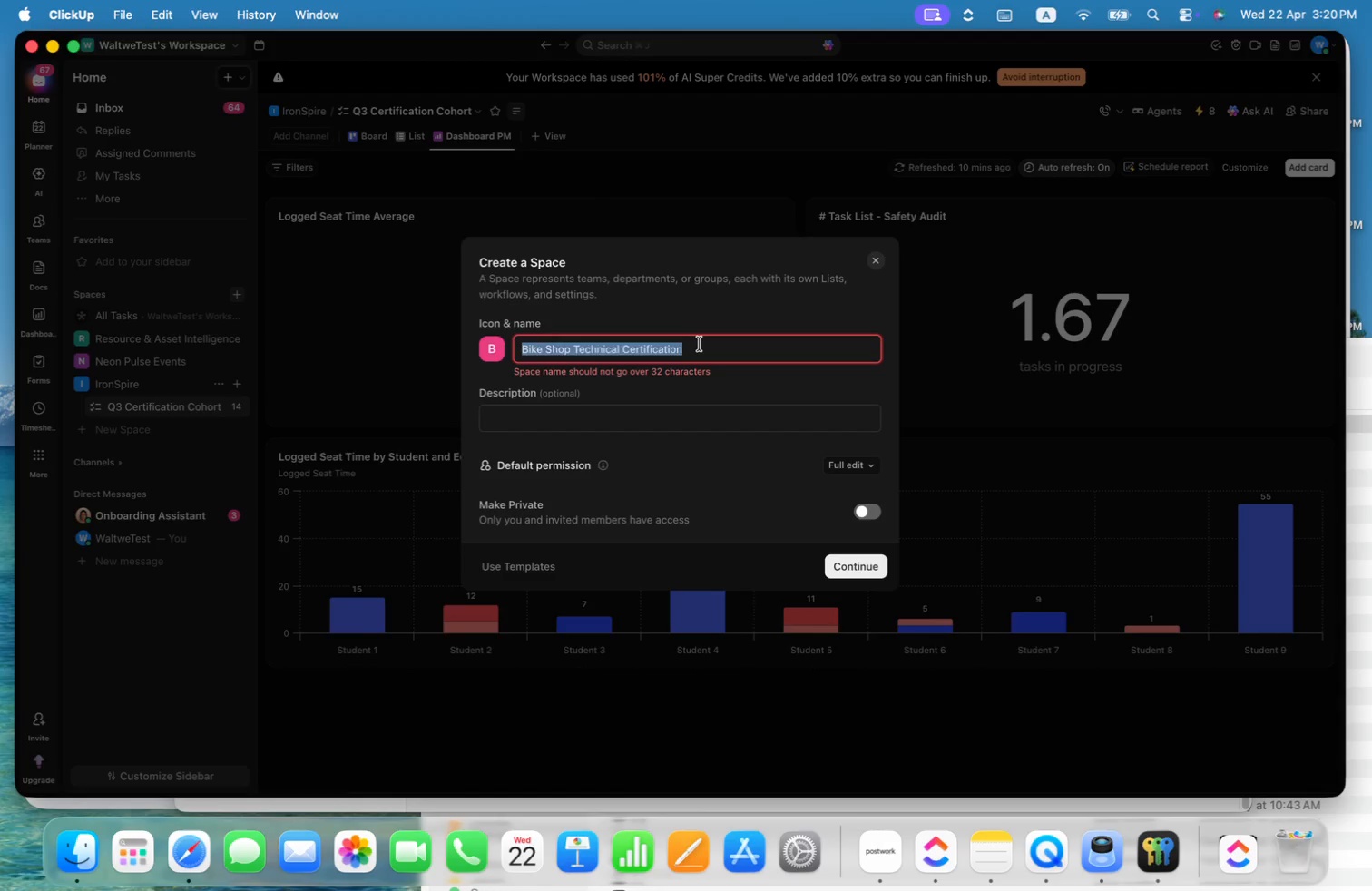 
key(Meta+Shift+ArrowUp)
 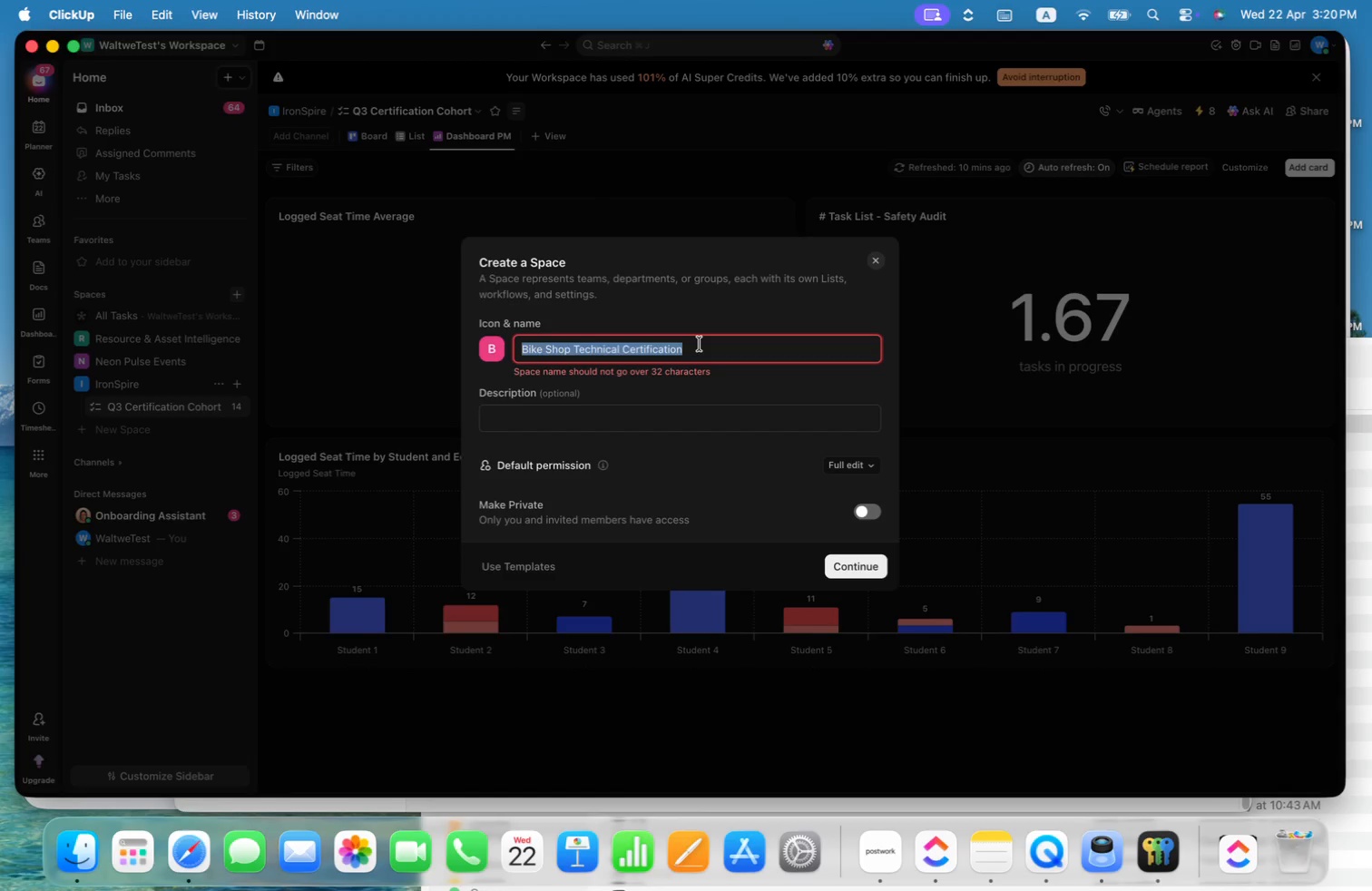 
key(Meta+V)
 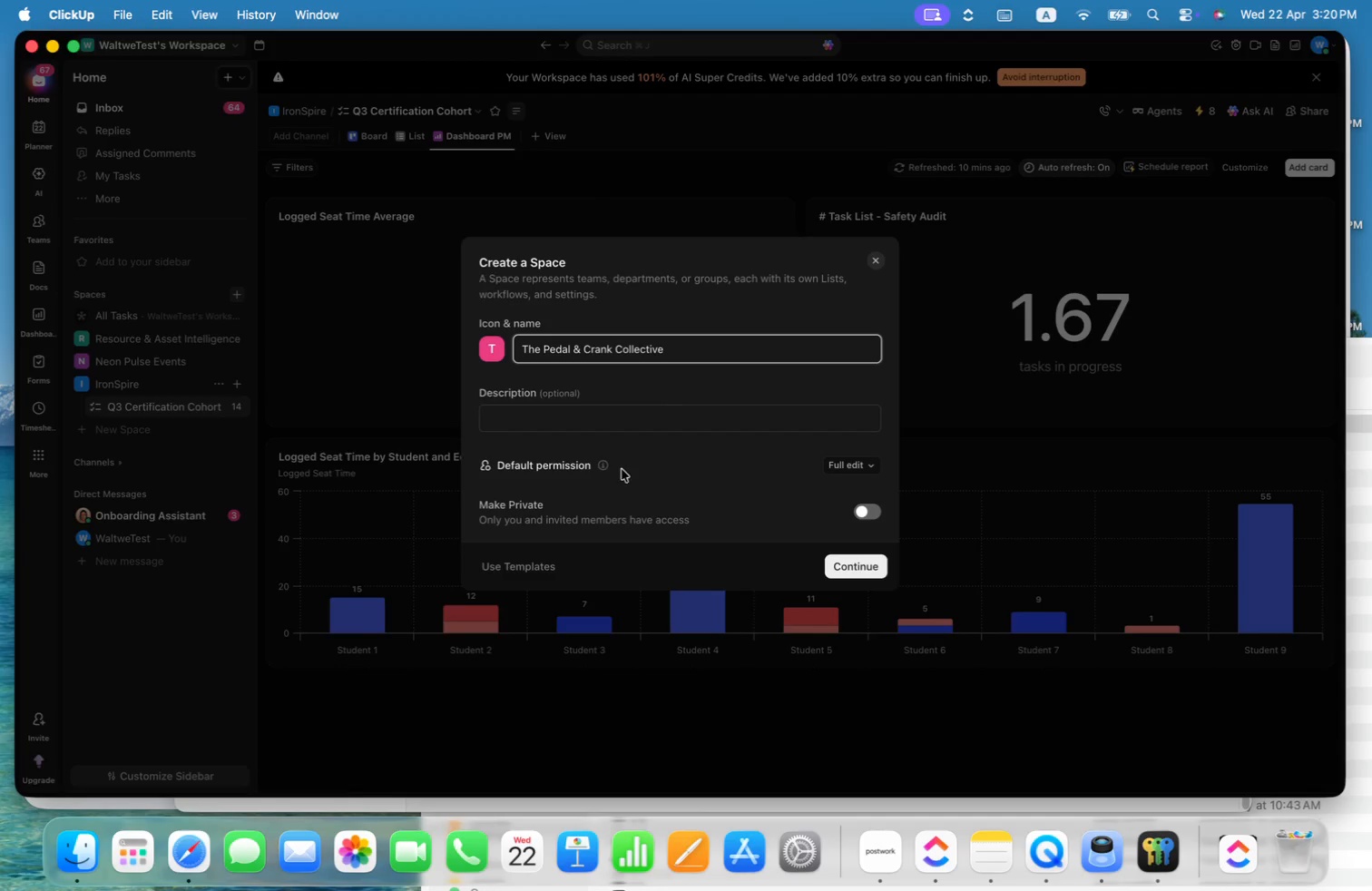 
key(Meta+CommandLeft)
 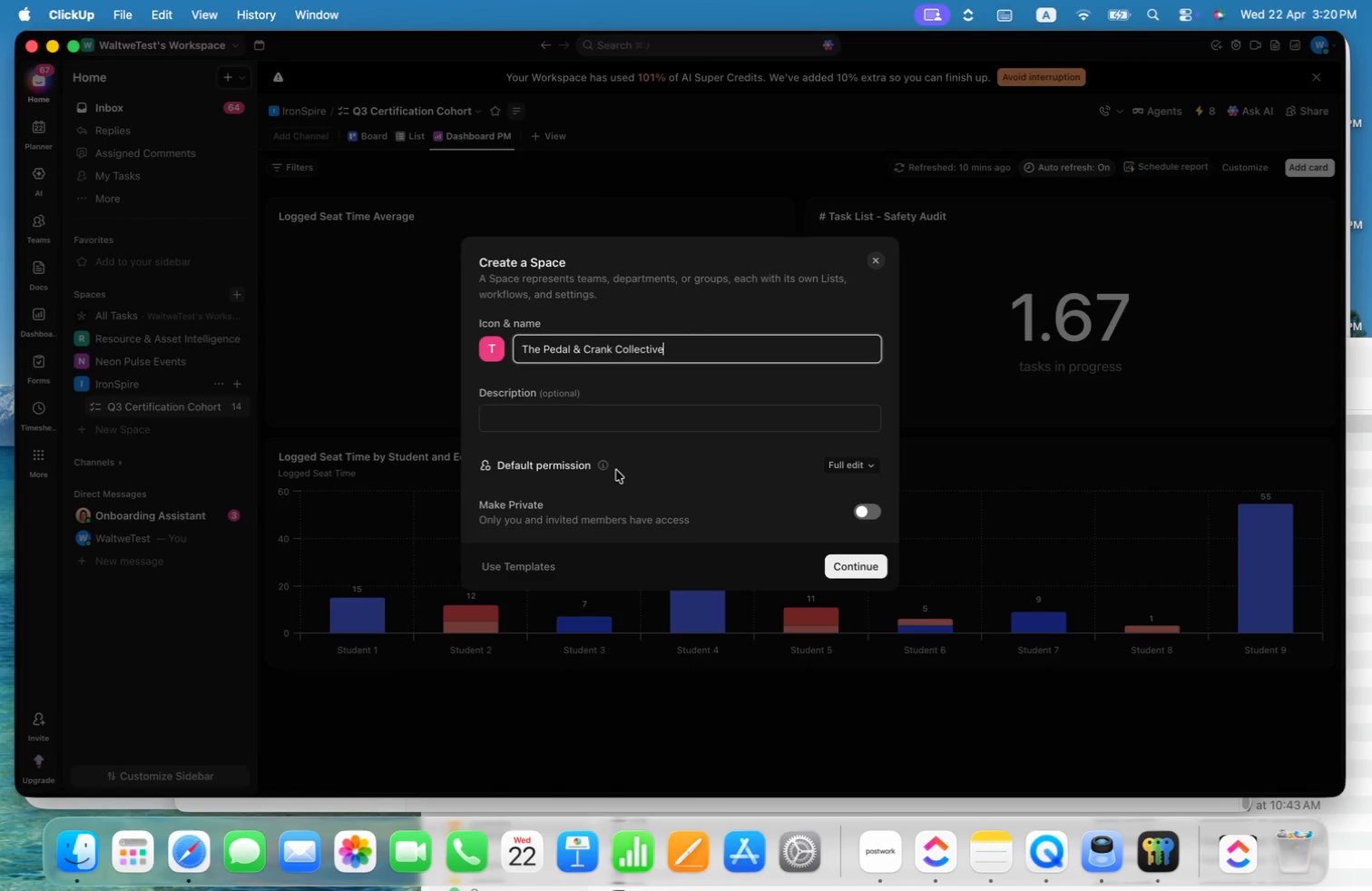 
key(Meta+Tab)